 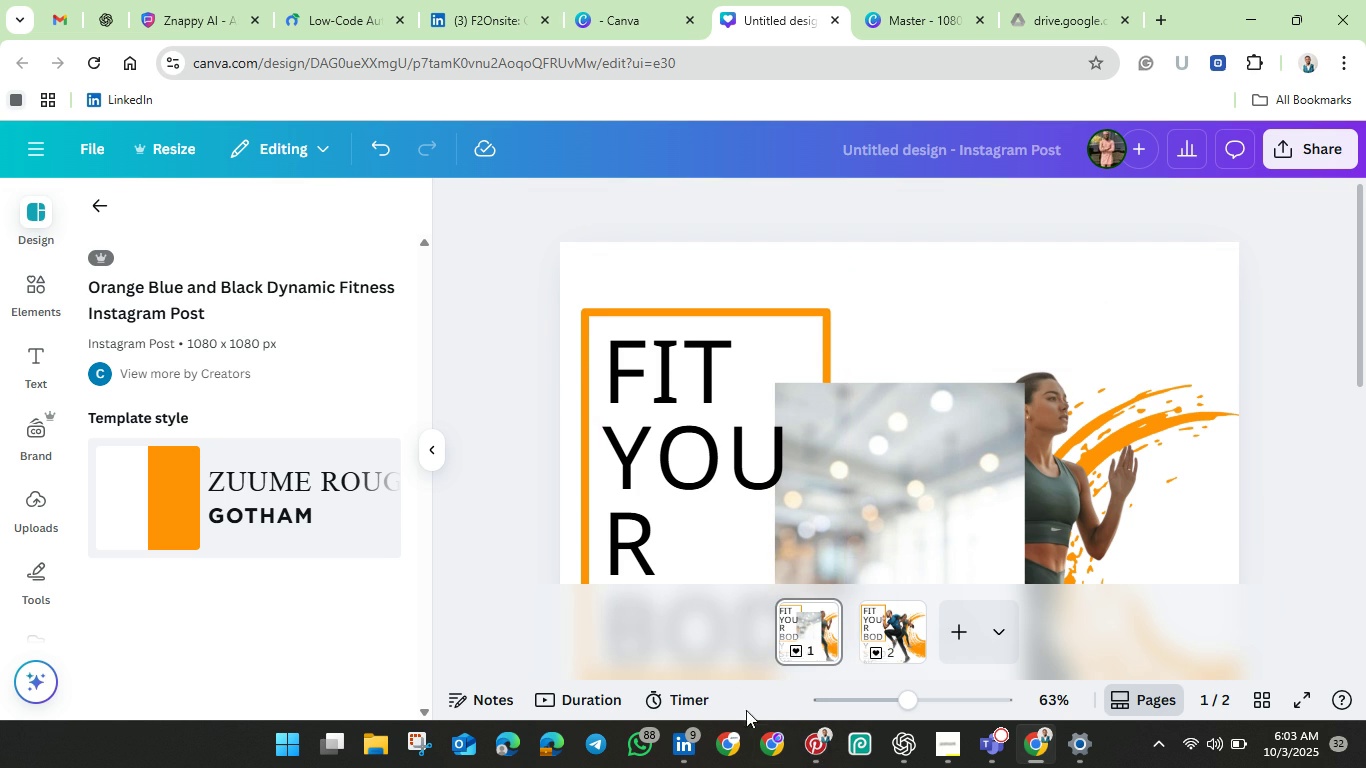 
left_click([812, 745])
 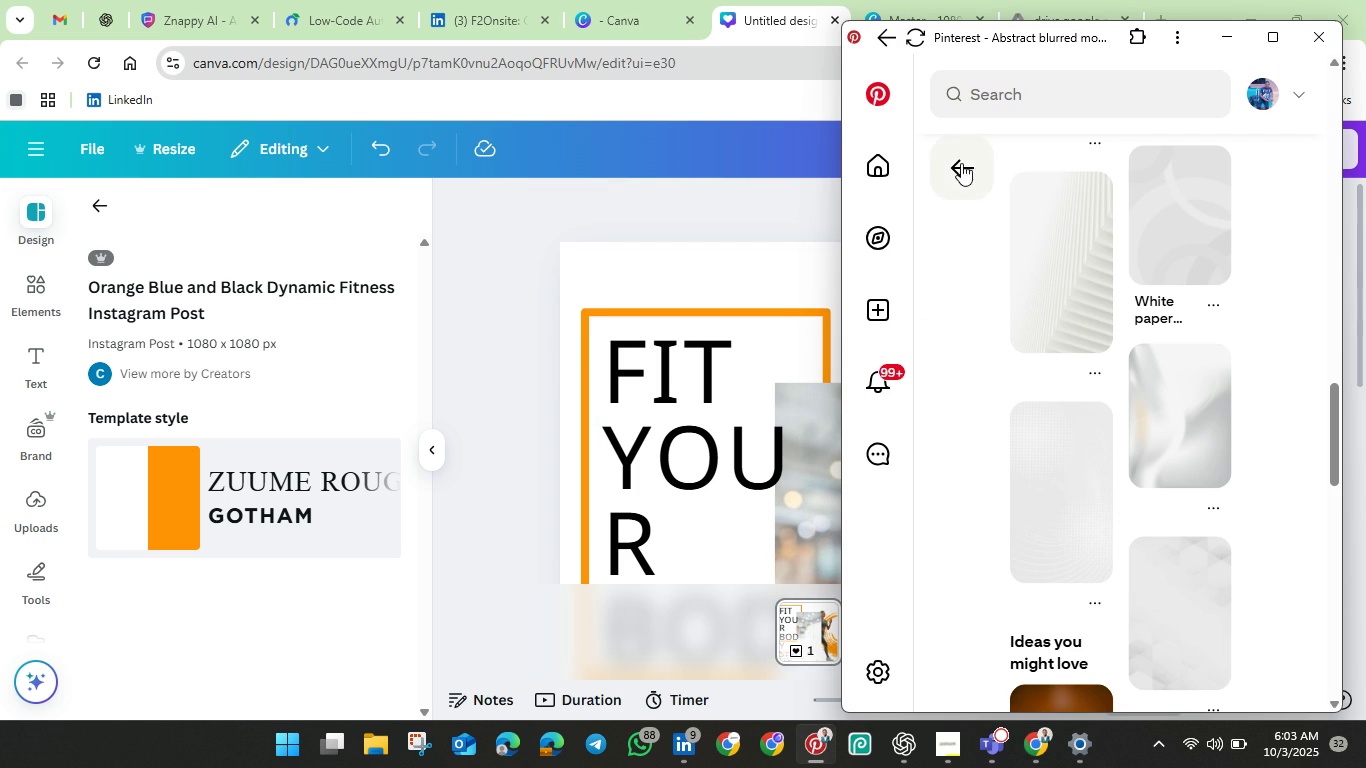 
left_click([958, 169])
 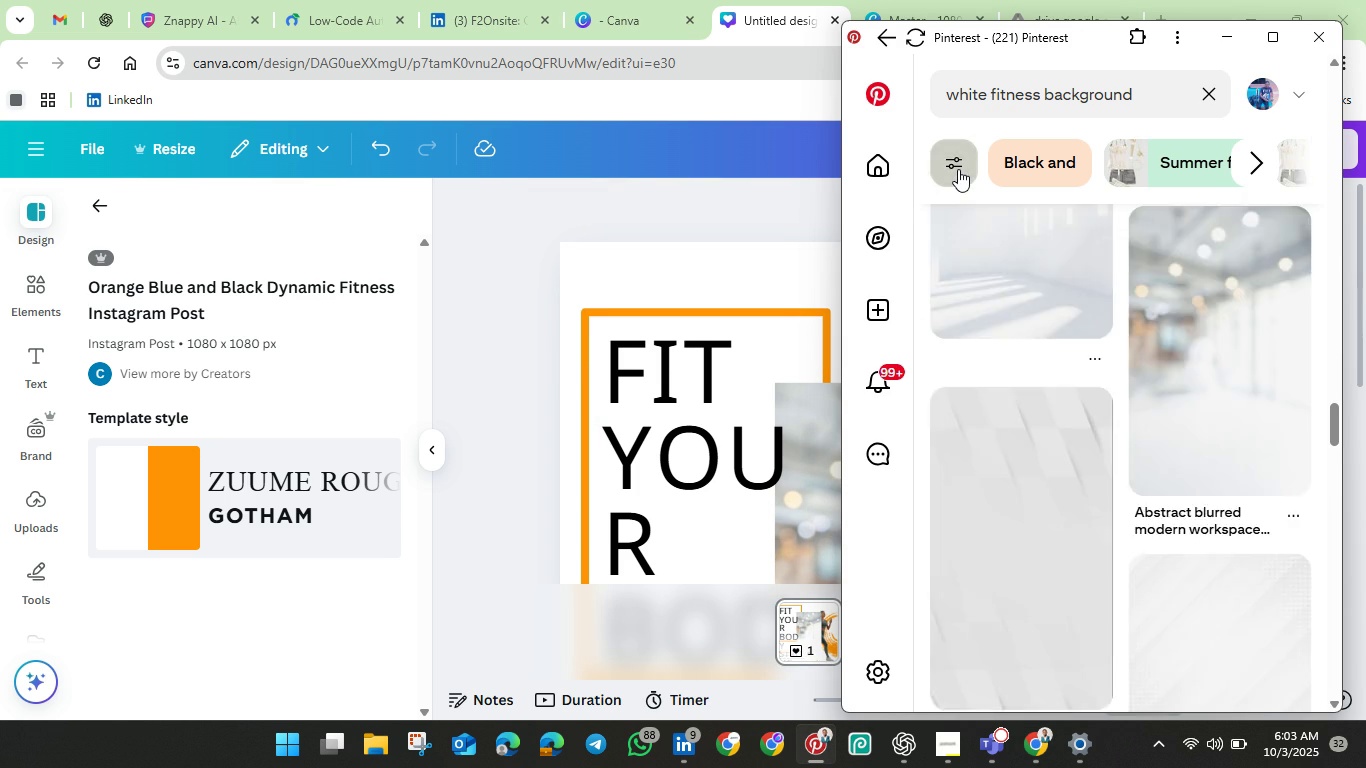 
left_click([958, 169])
 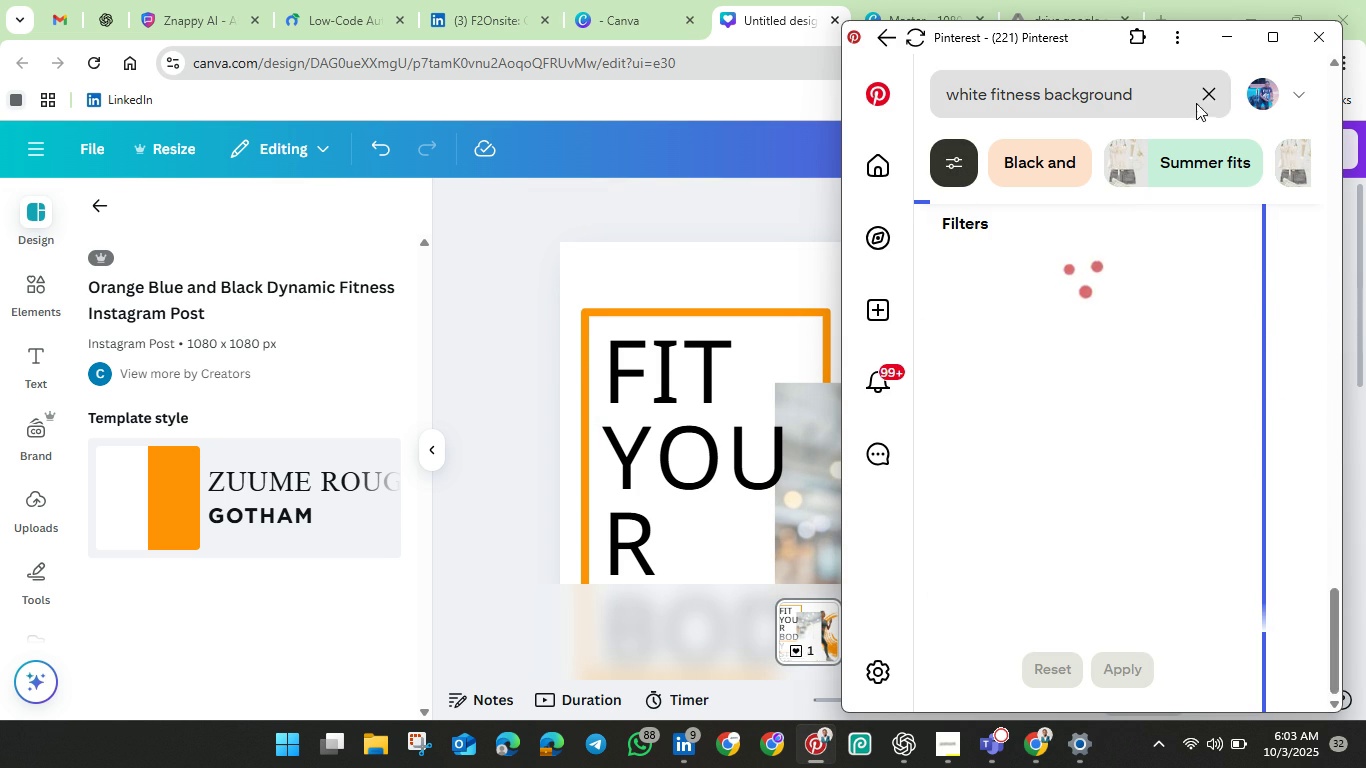 
left_click([1194, 105])
 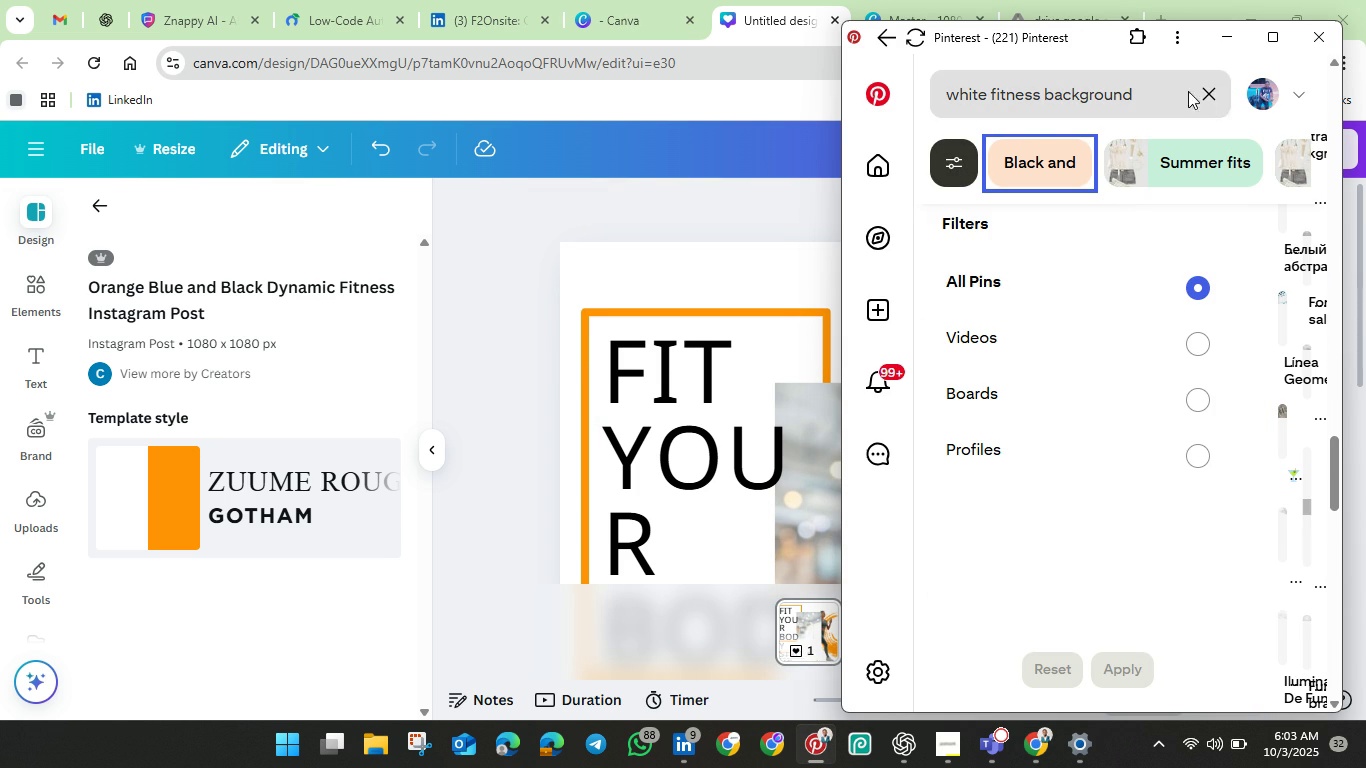 
left_click([1213, 103])
 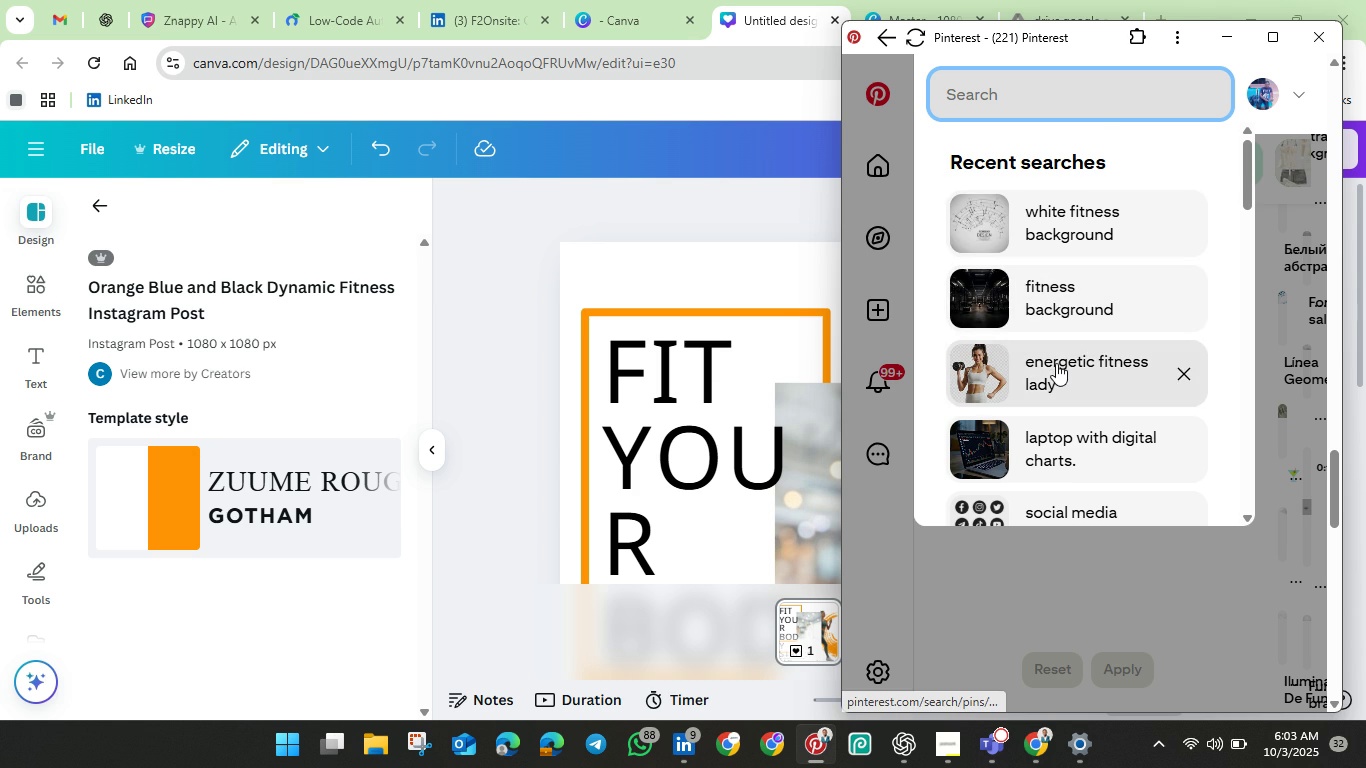 
left_click([1056, 363])
 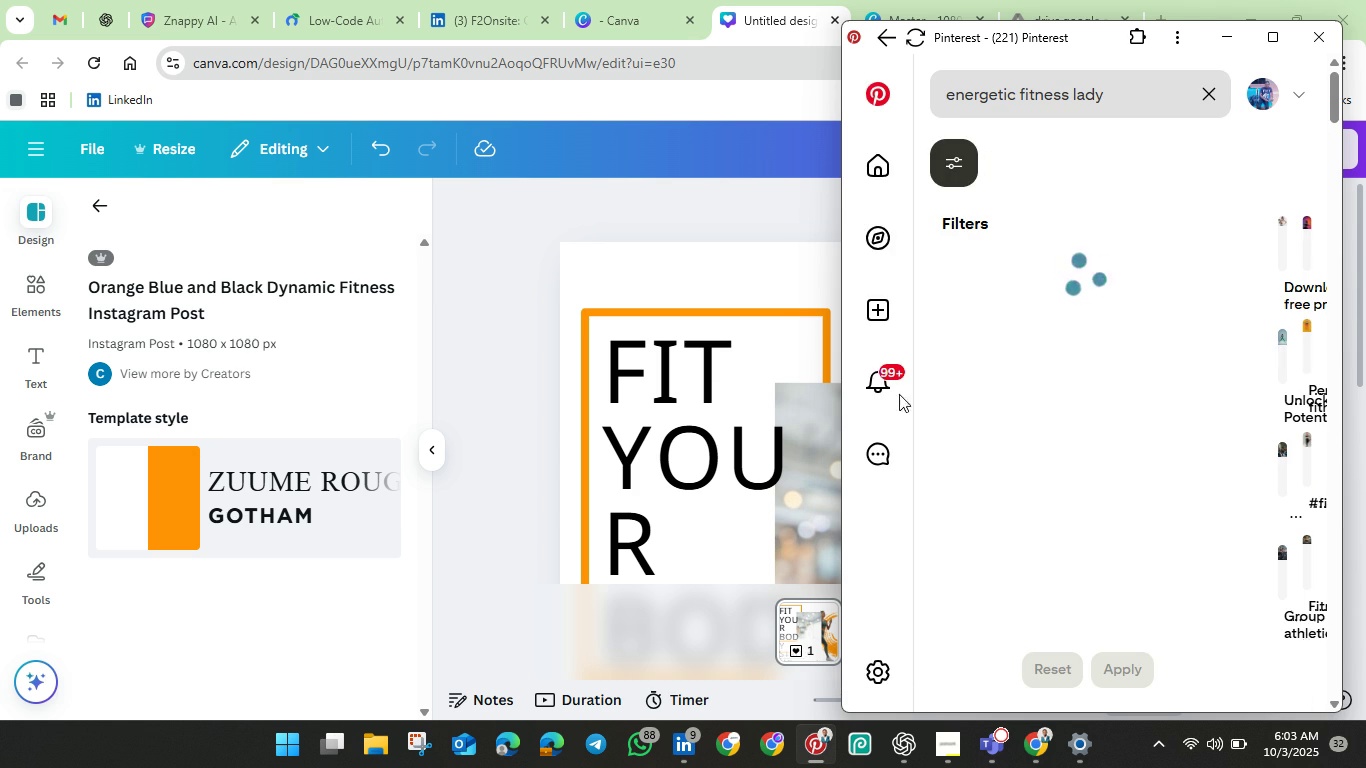 
wait(7.55)
 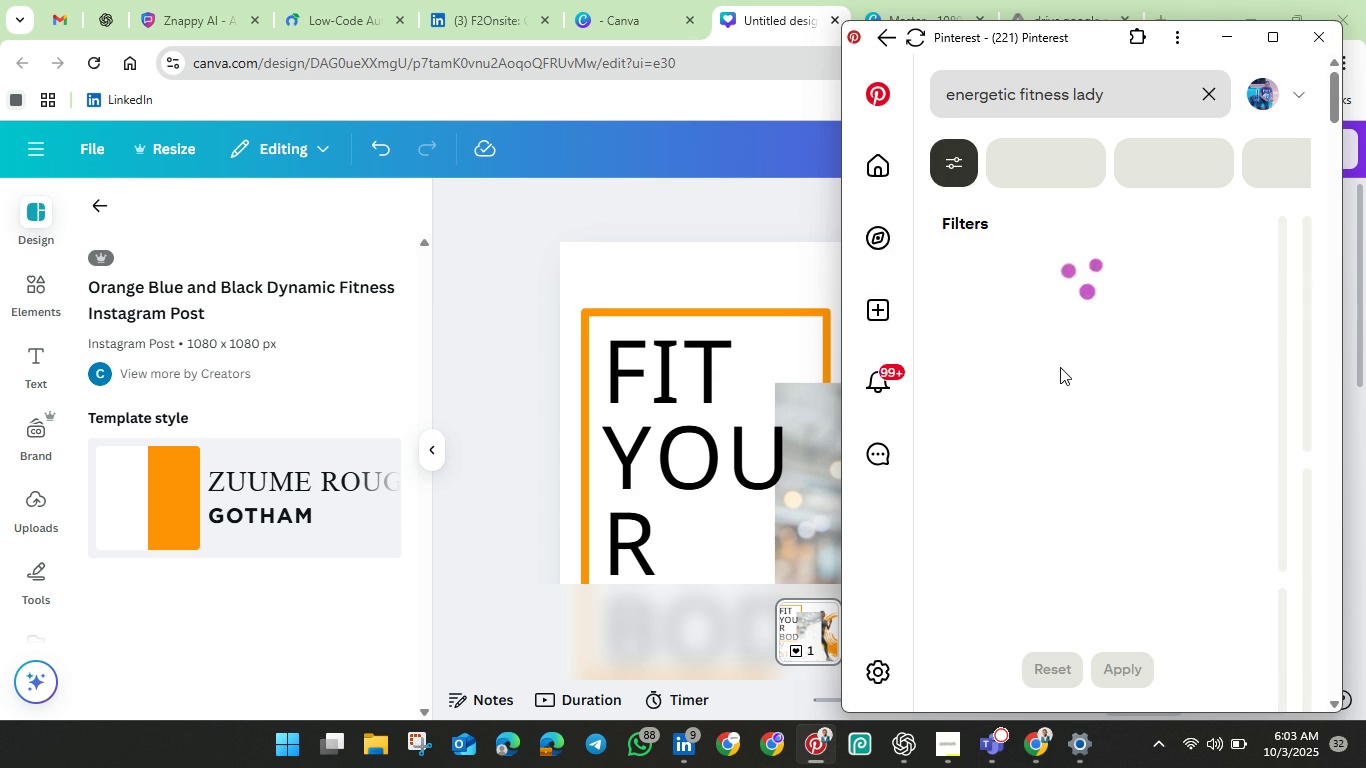 
left_click([1232, 49])
 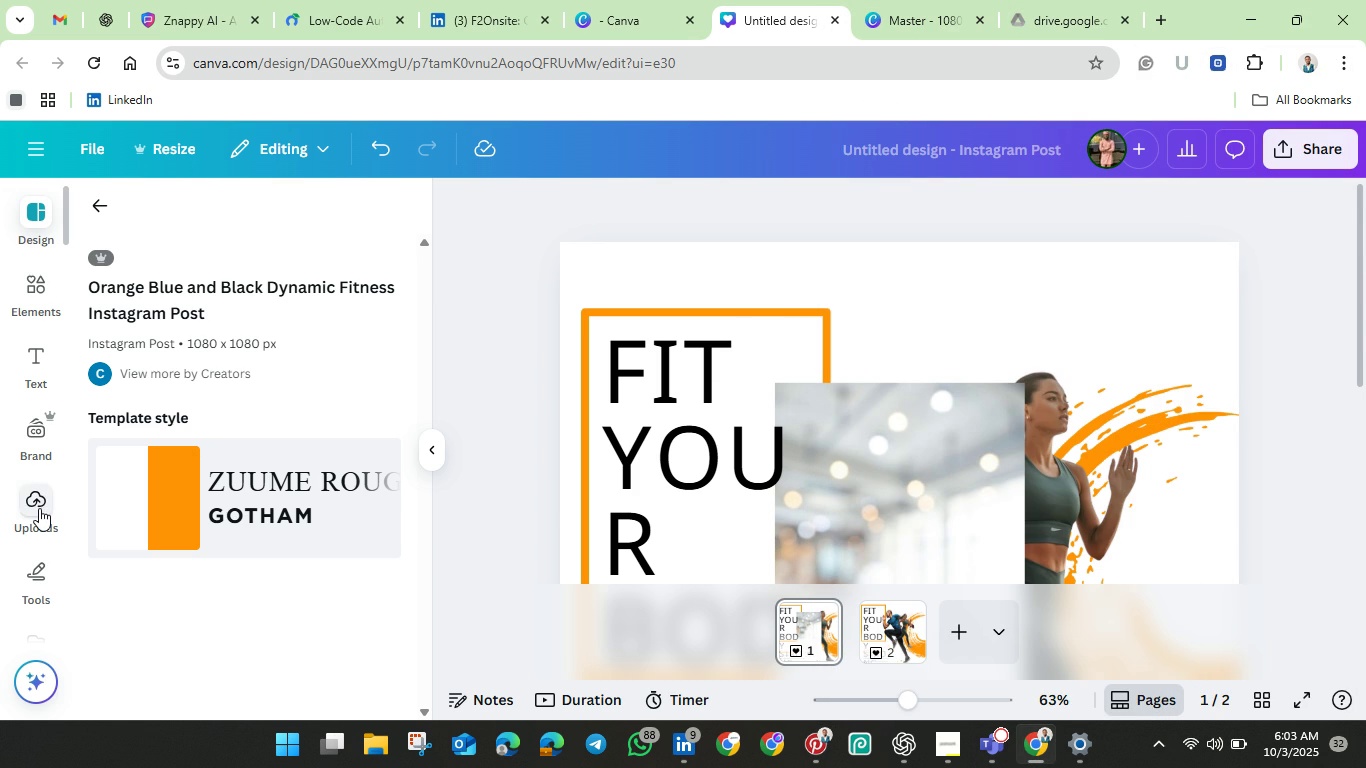 
left_click([39, 508])
 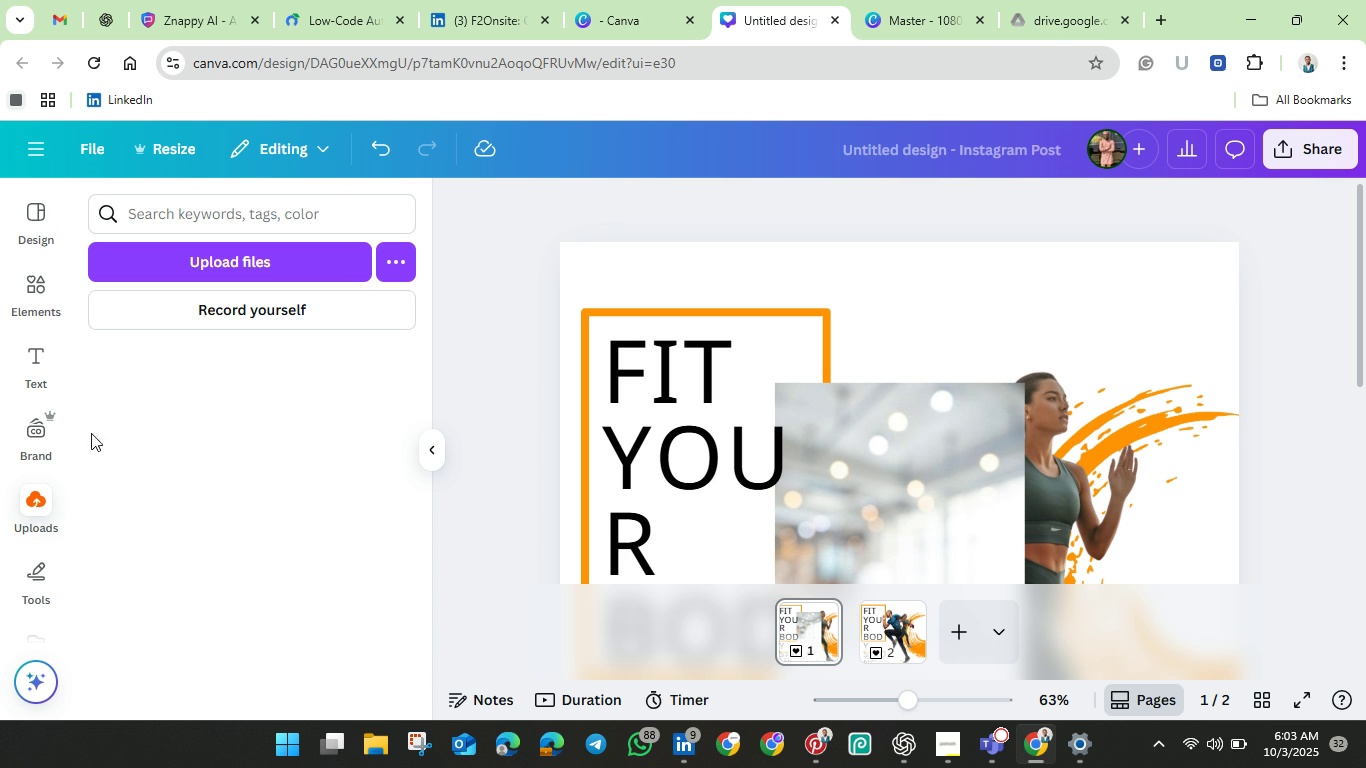 
mouse_move([248, 436])
 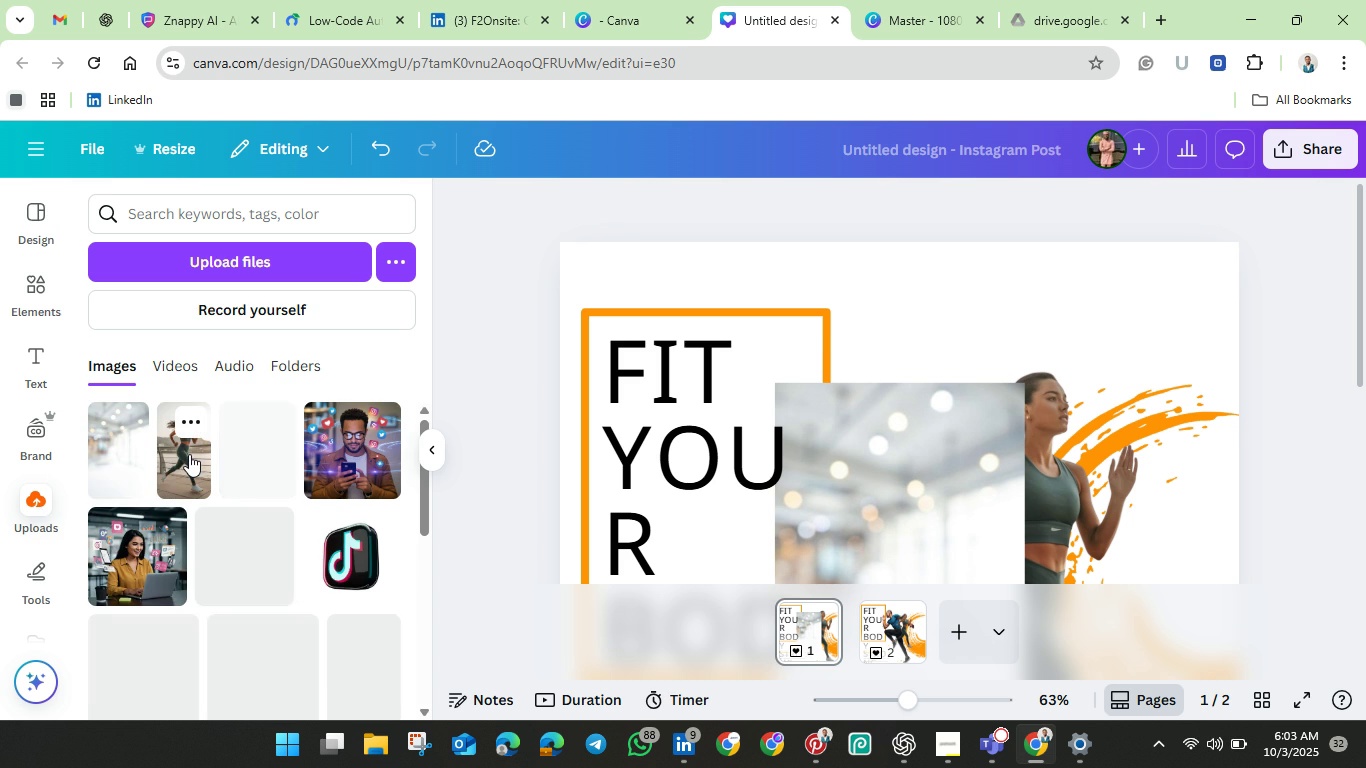 
left_click([189, 454])